 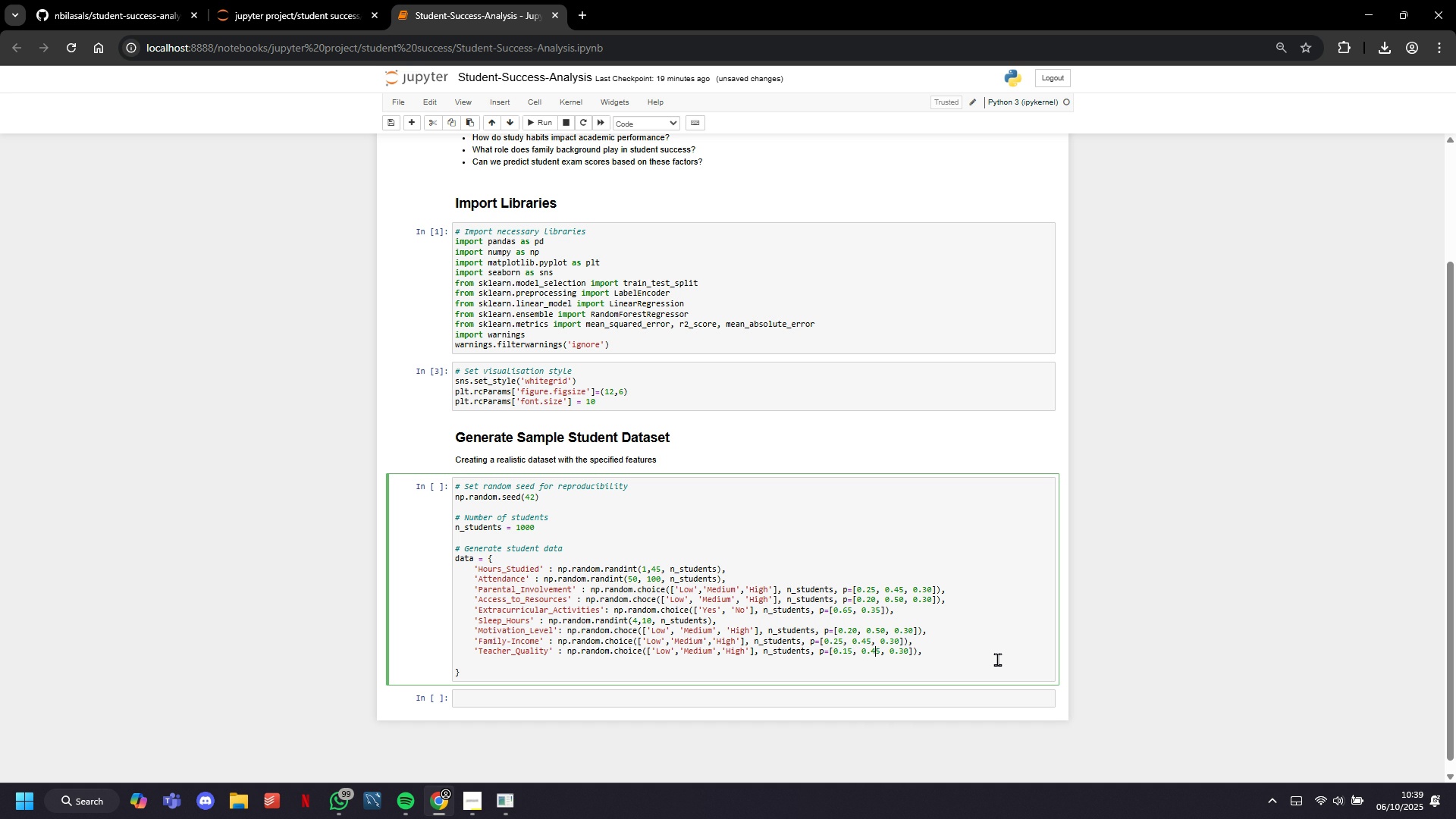 
key(ArrowRight)
 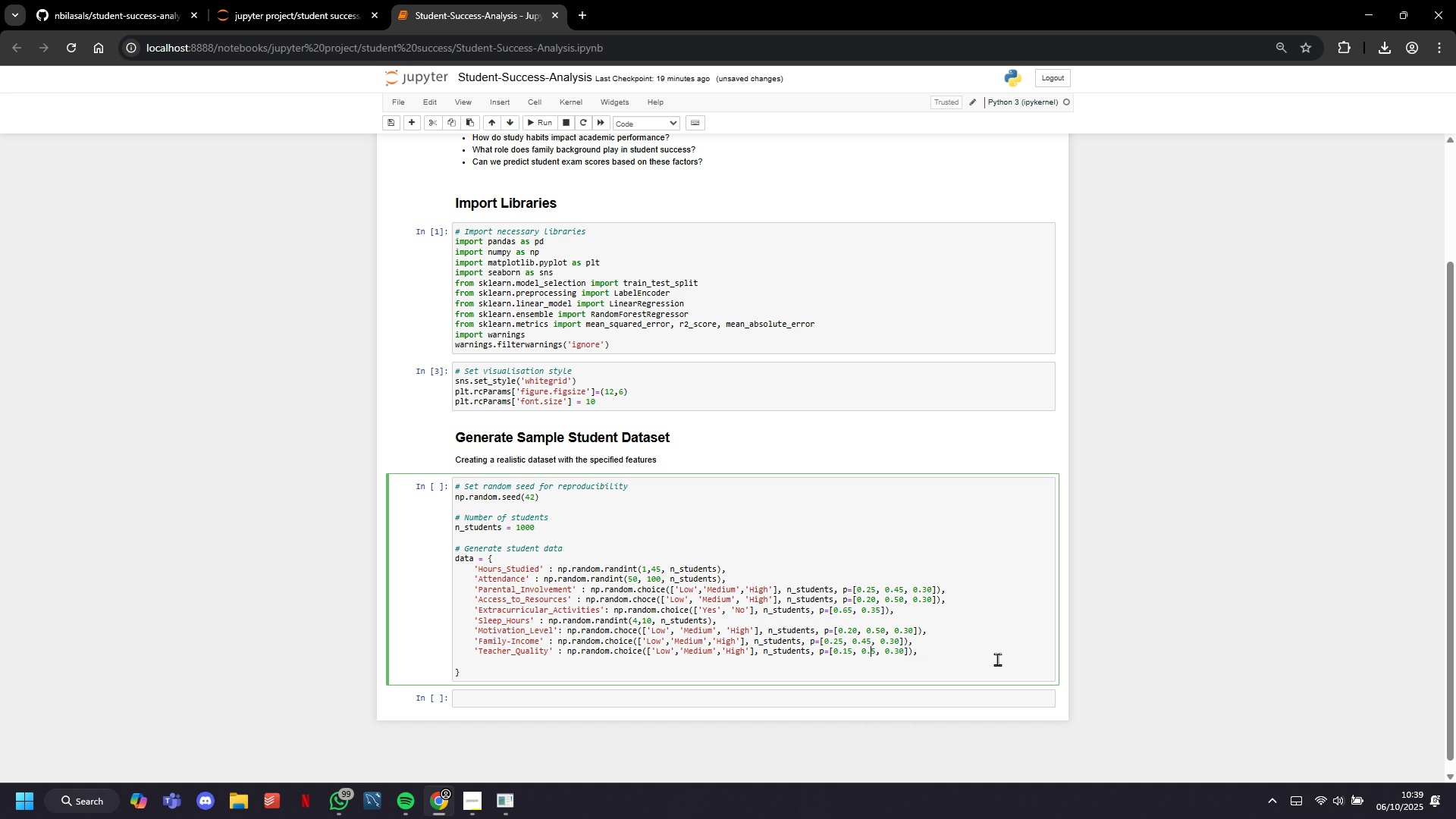 
key(Backspace)
 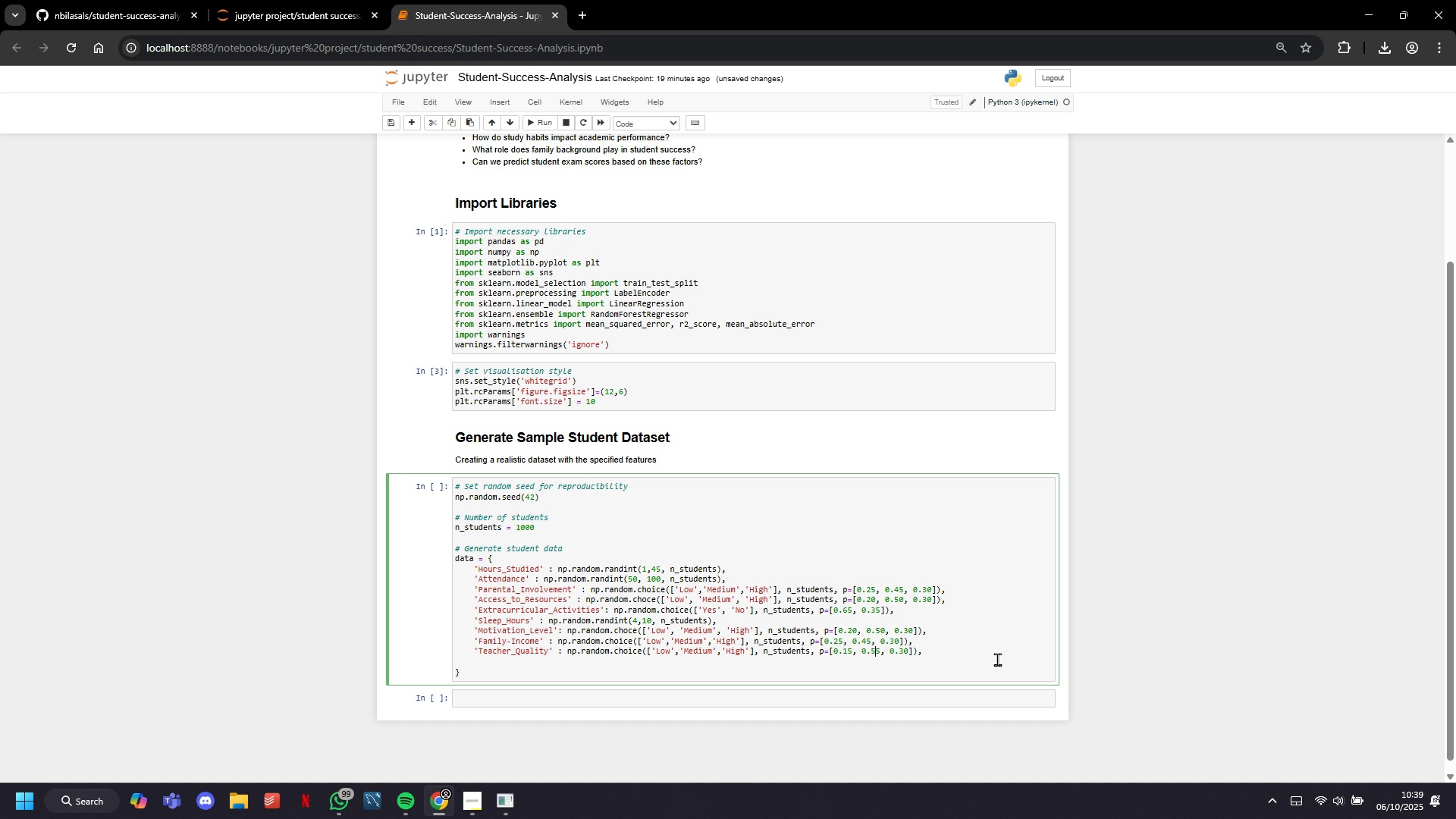 
key(5)
 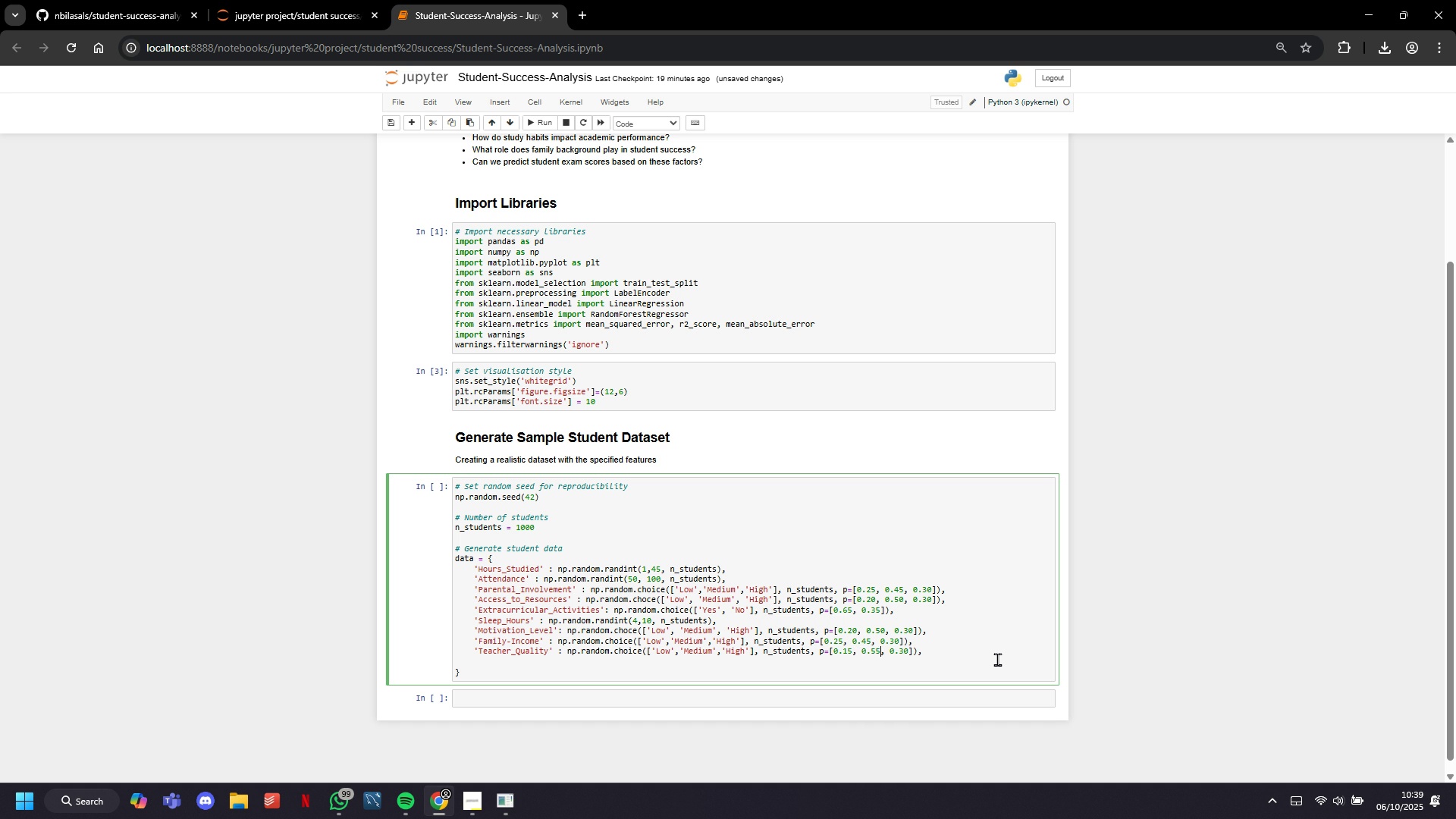 
key(ArrowRight)
 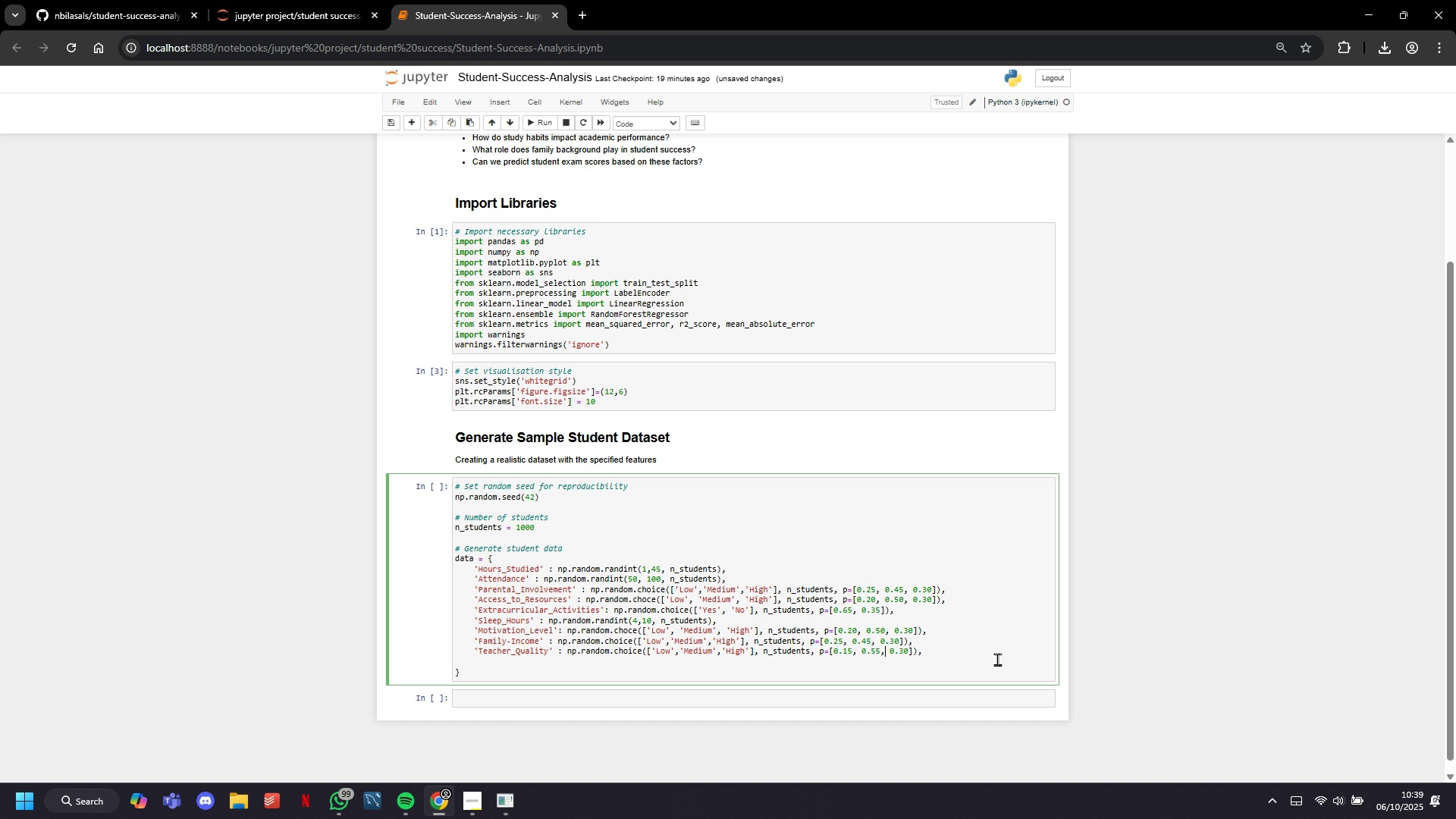 
key(ArrowRight)
 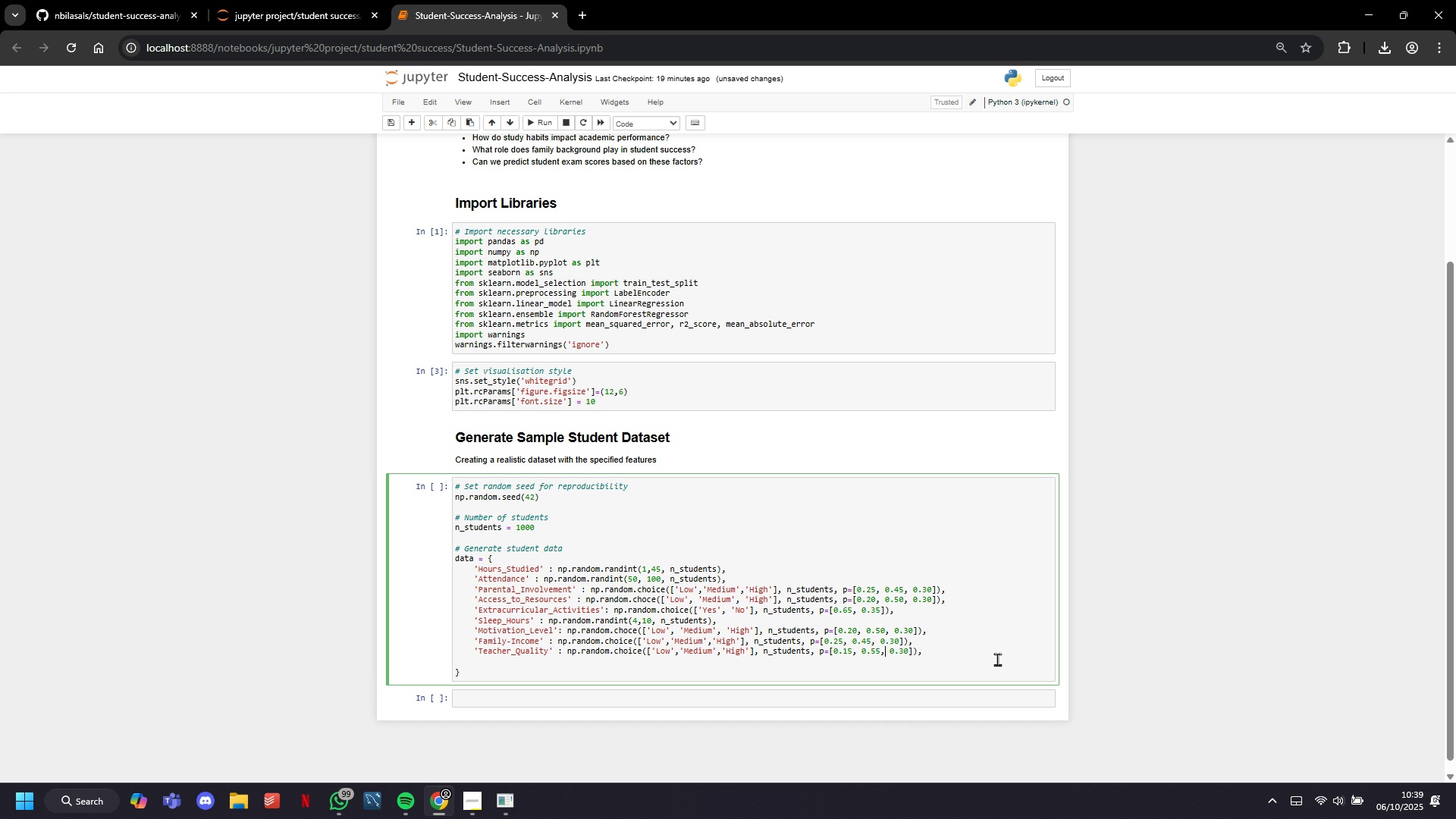 
key(ArrowRight)
 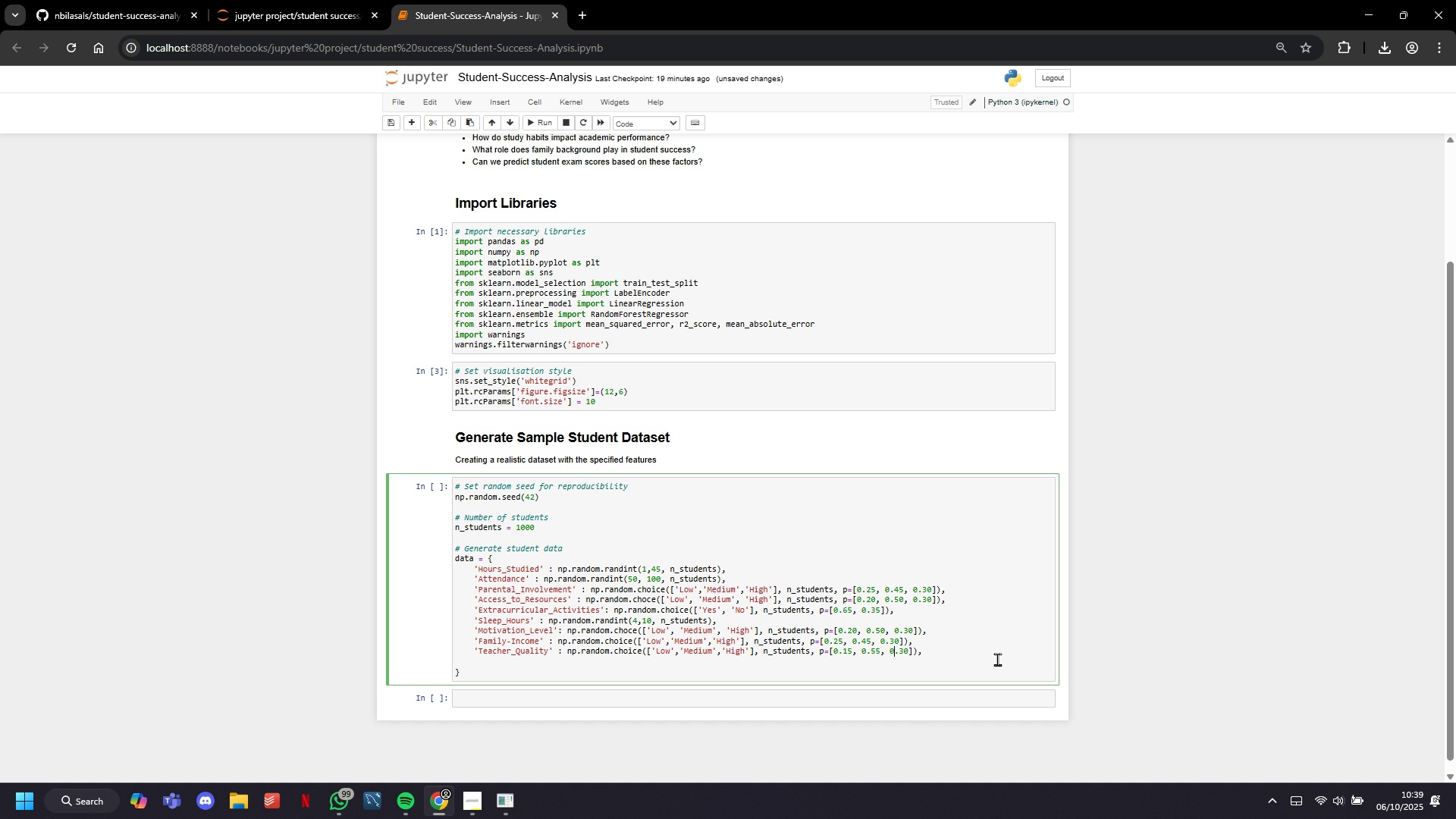 
key(ArrowRight)
 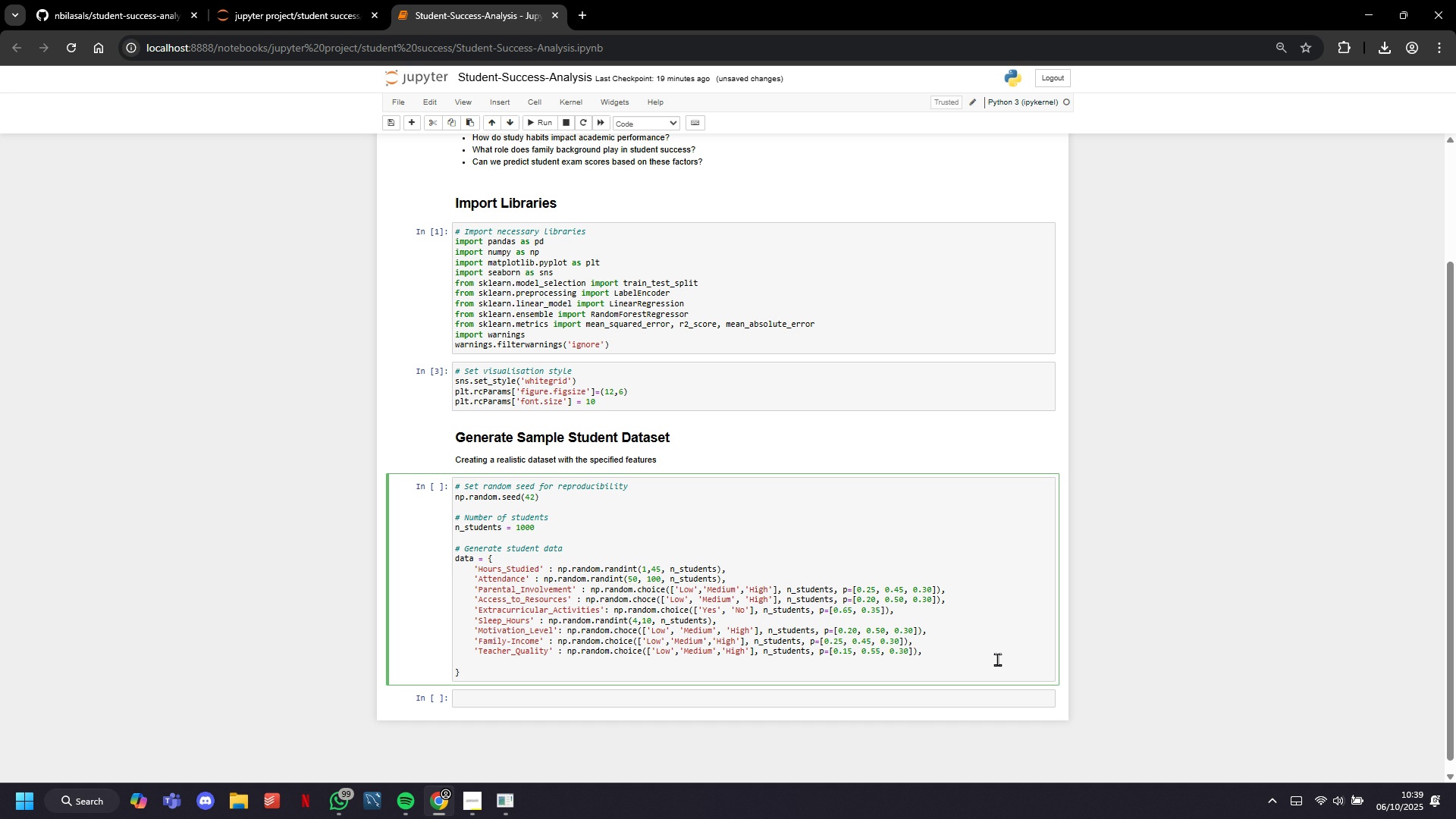 
key(ArrowRight)
 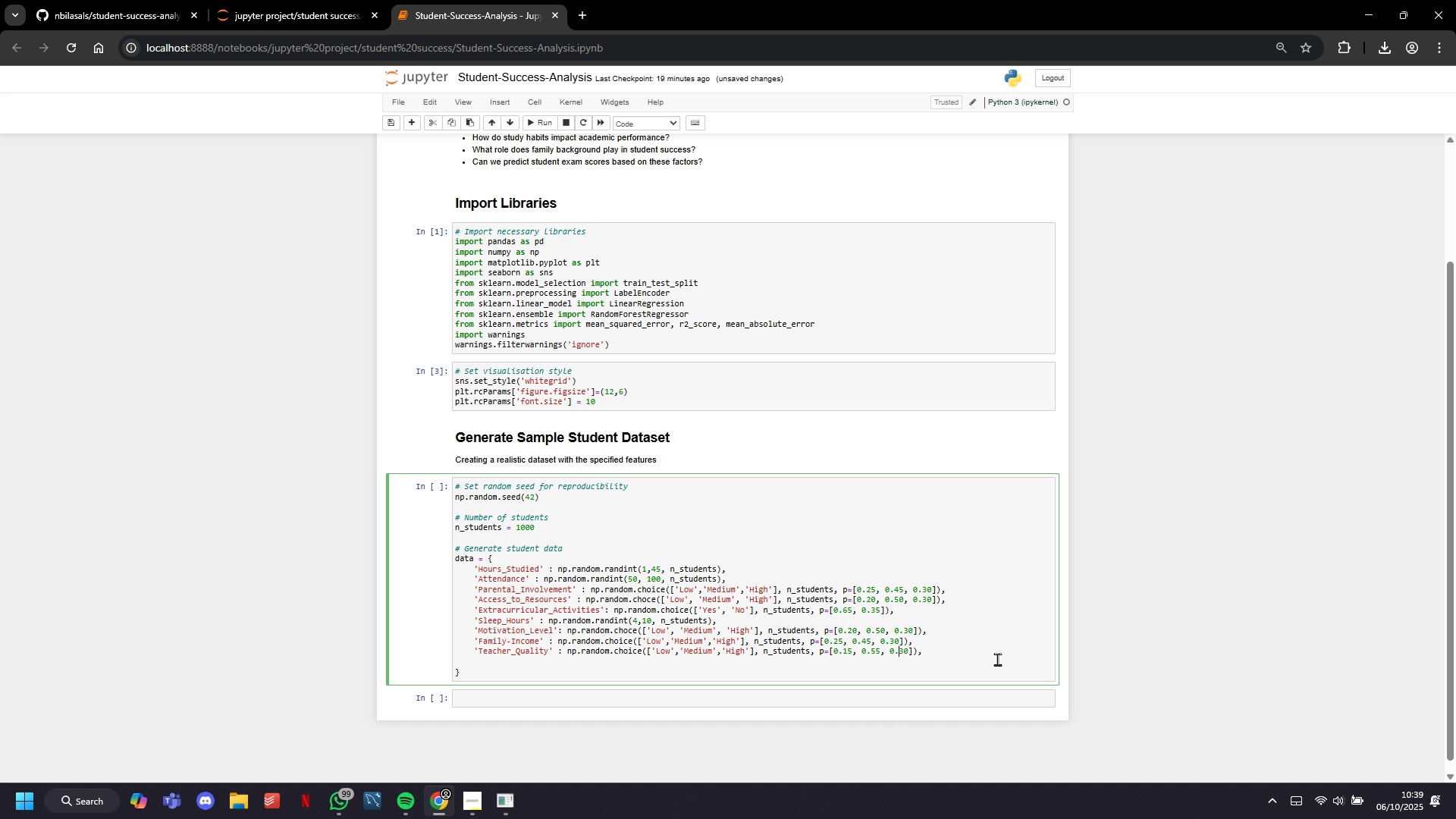 
key(ArrowRight)
 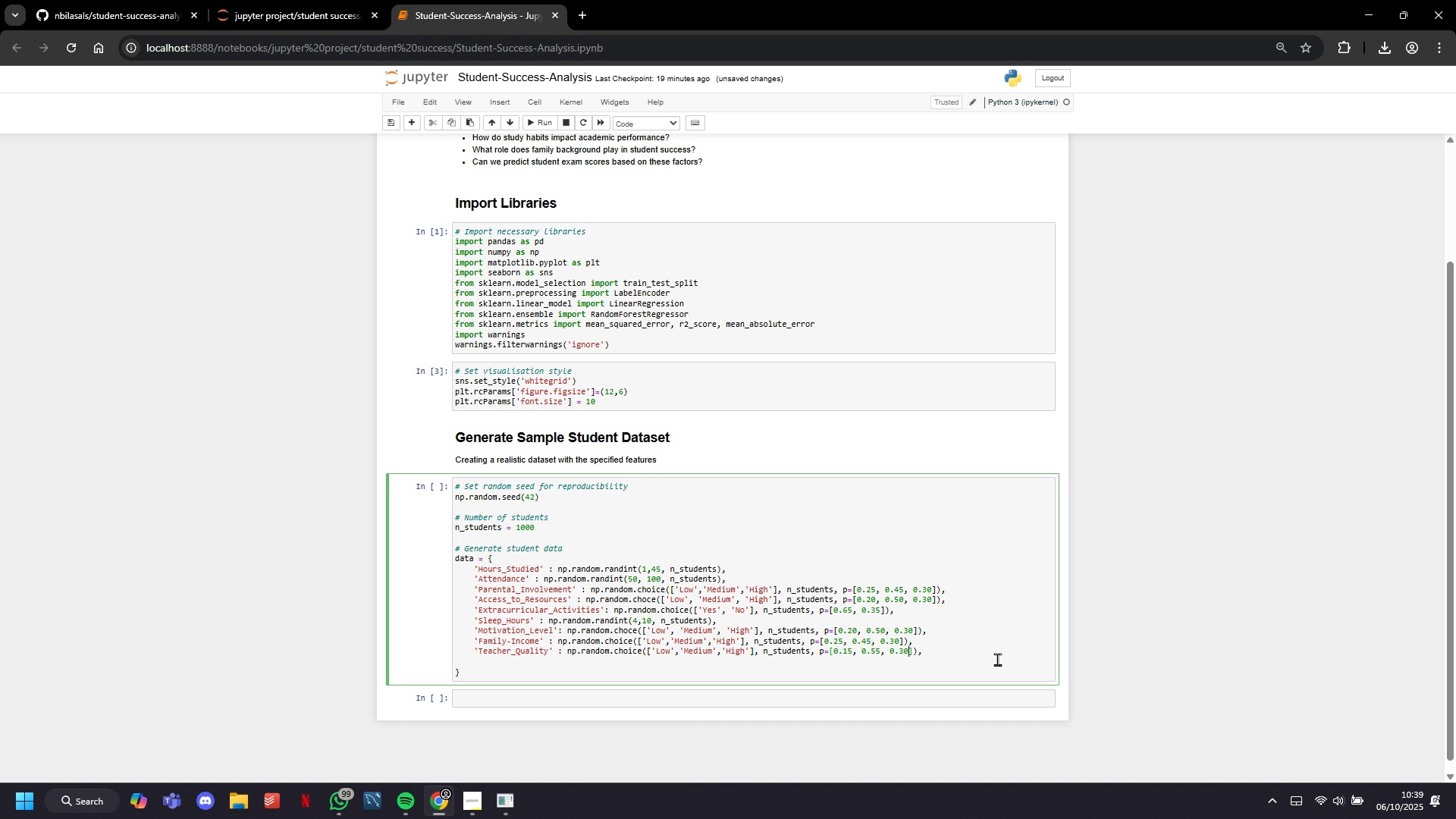 
key(ArrowRight)
 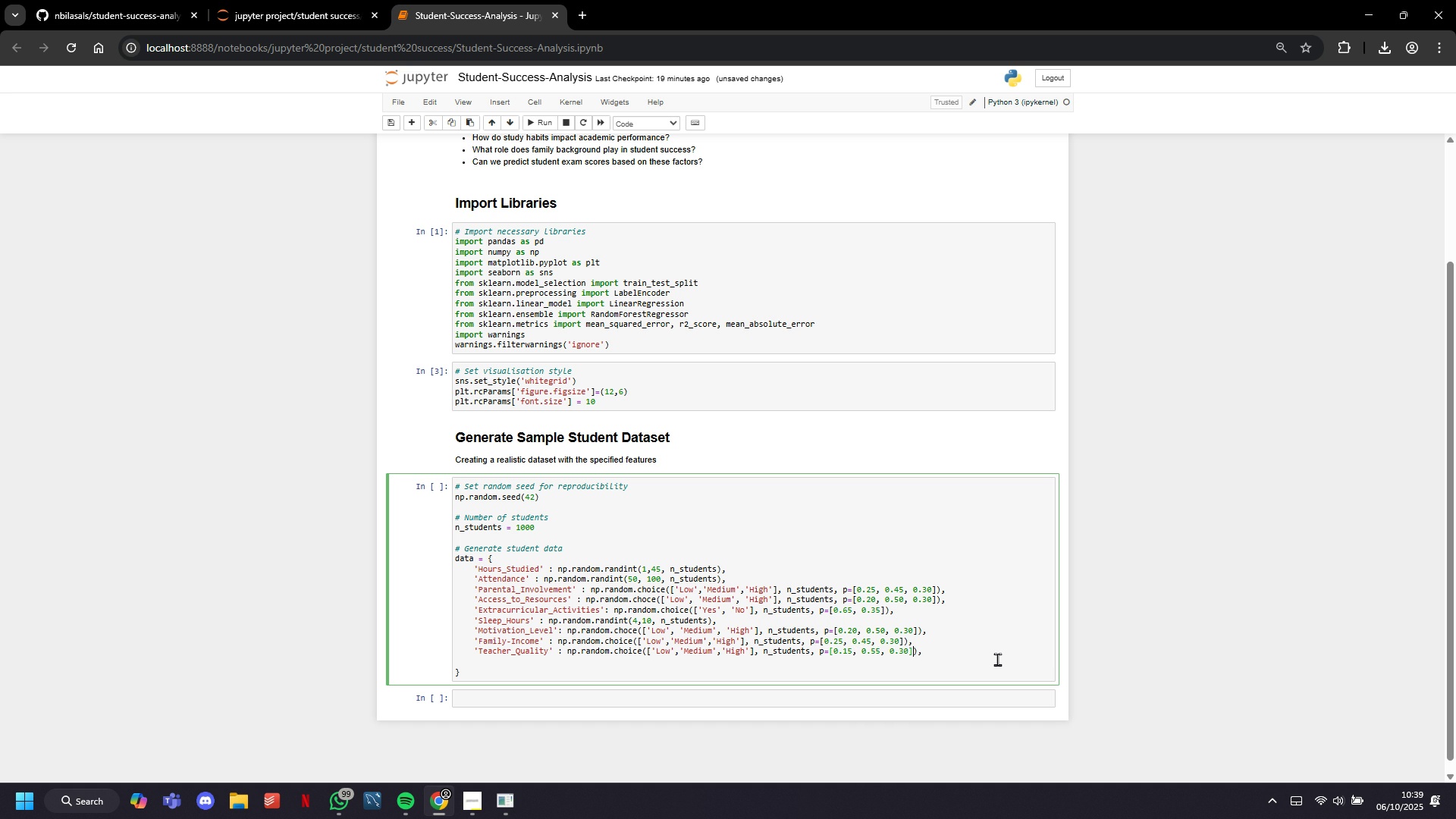 
key(ArrowRight)
 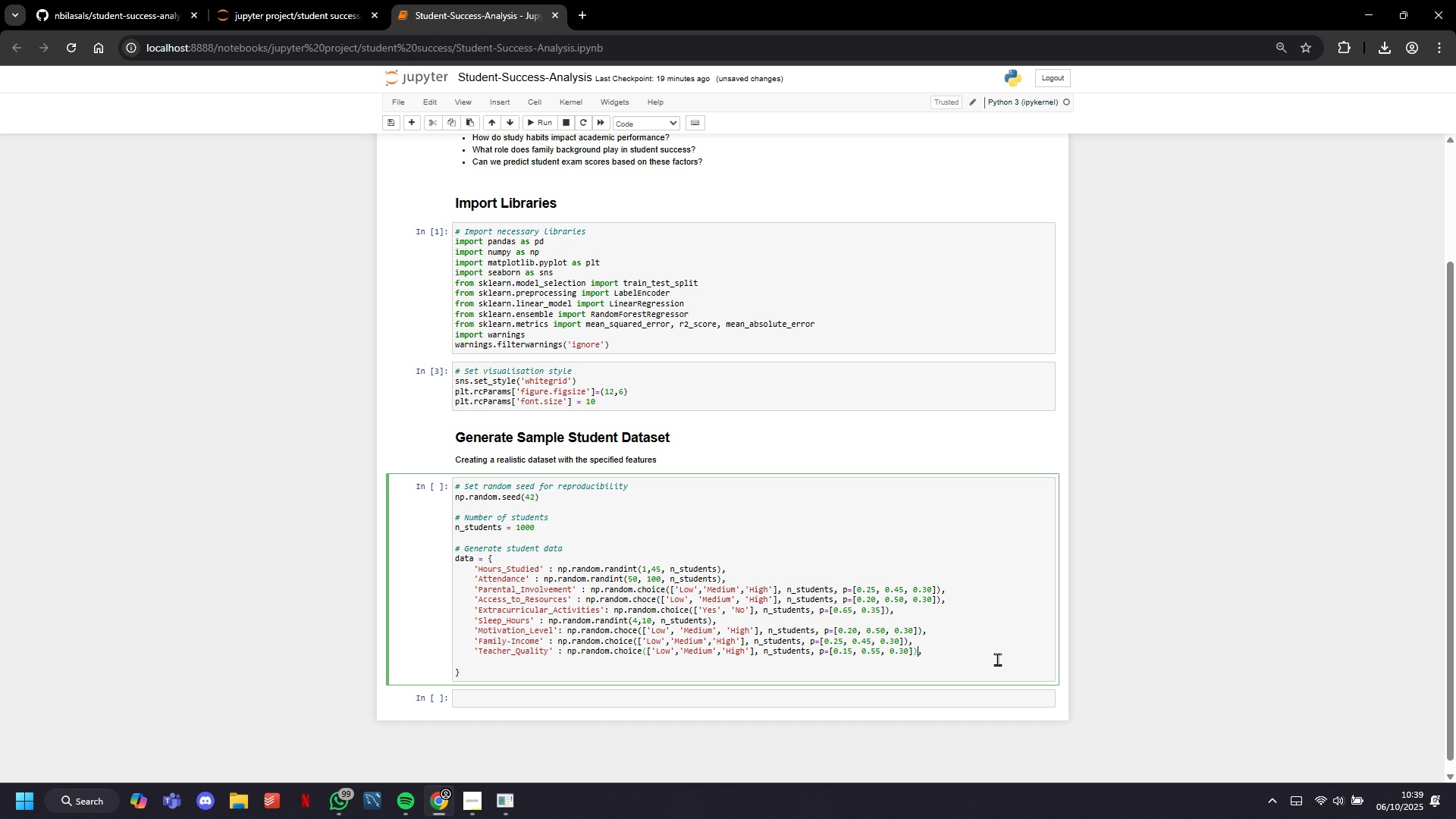 
key(ArrowRight)
 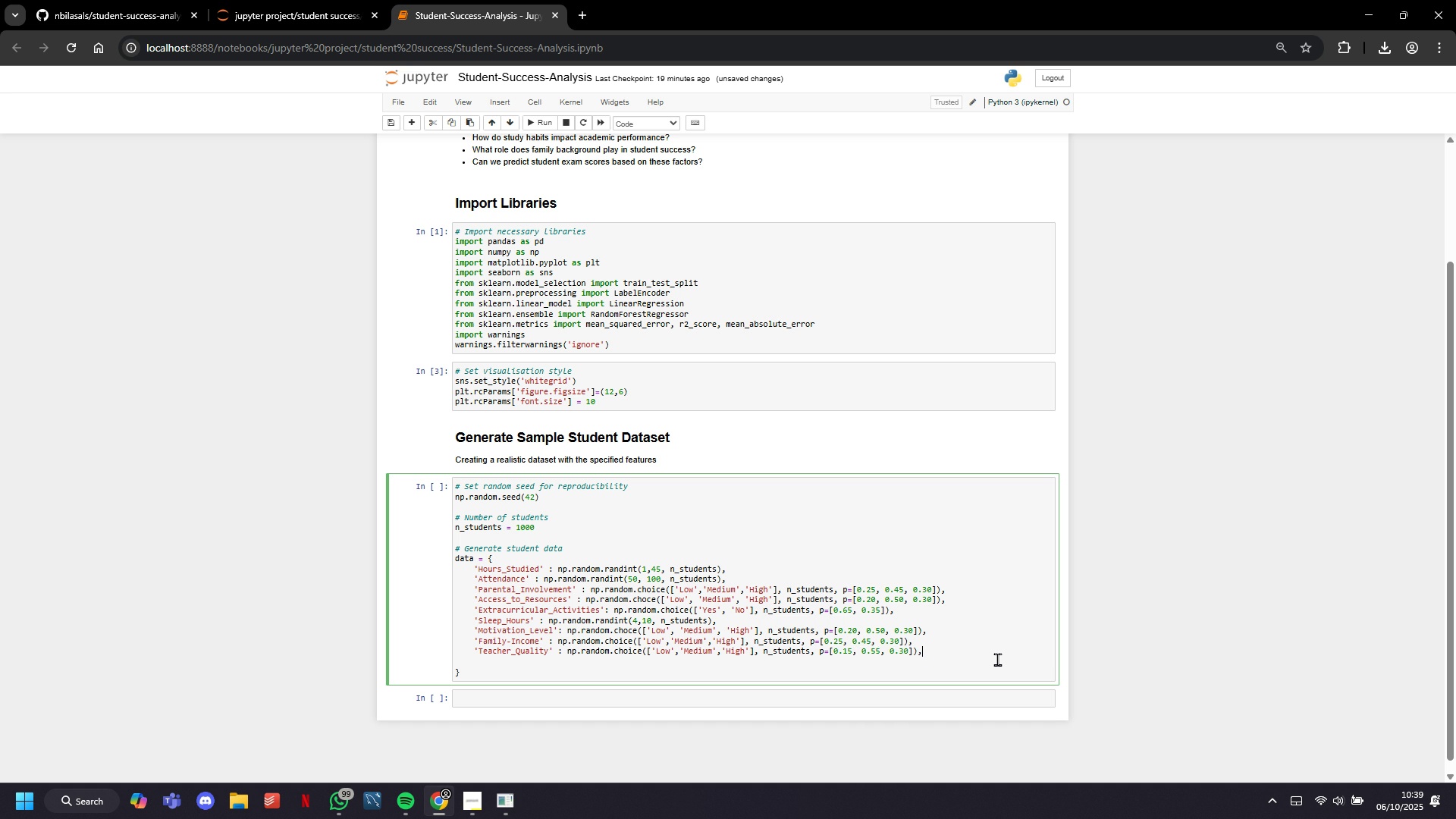 
key(ArrowRight)
 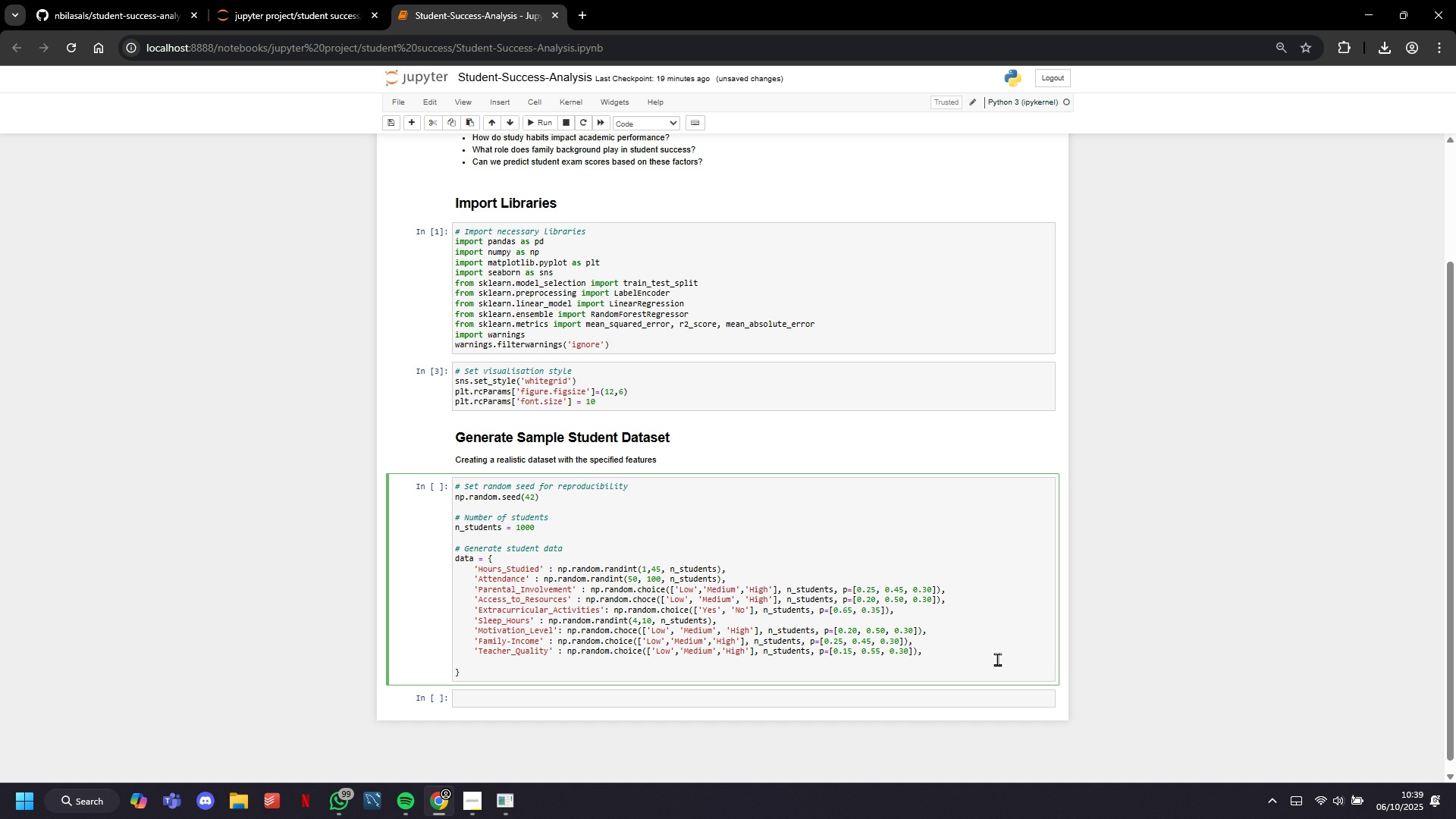 
key(Enter)
 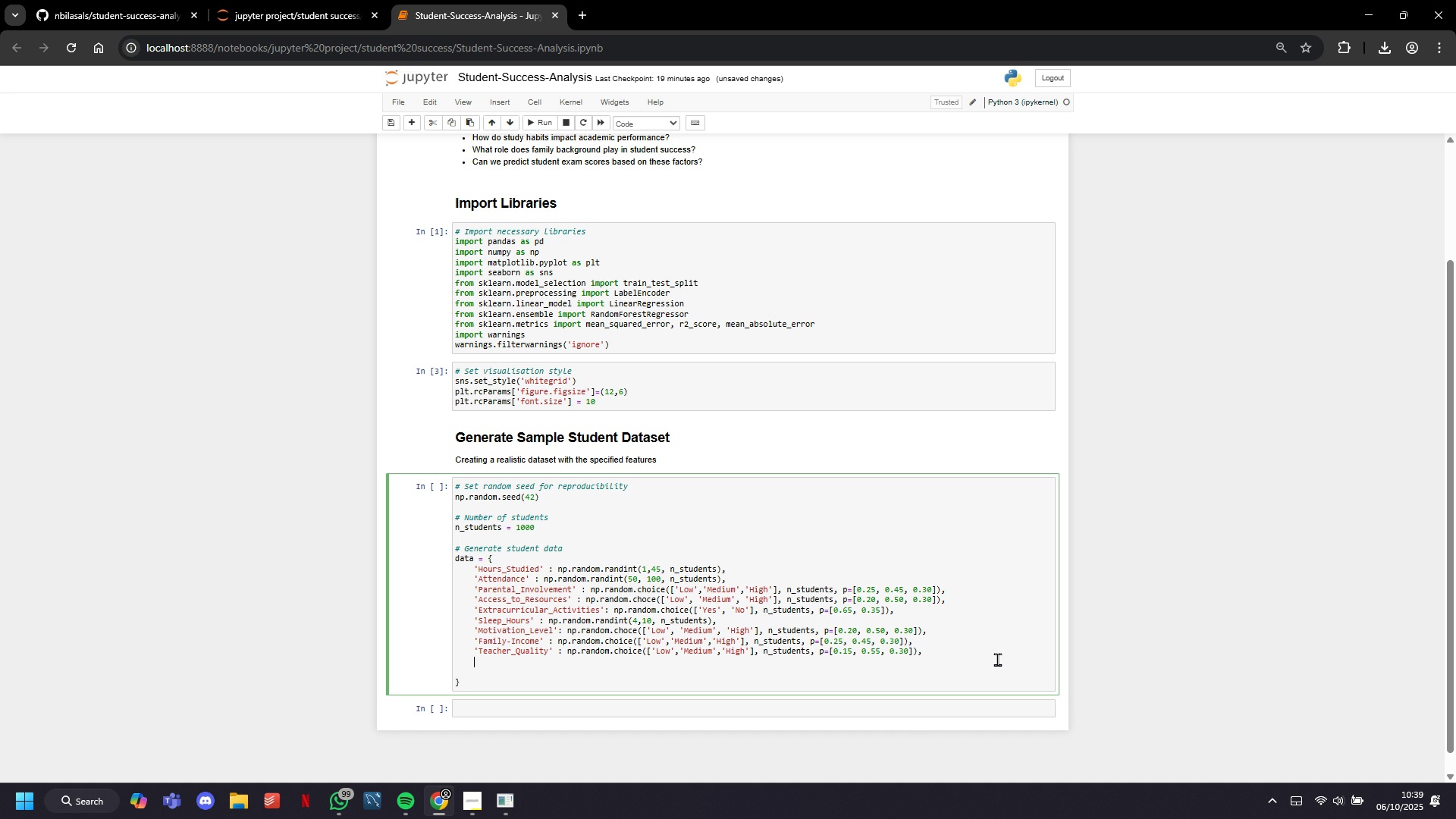 
type('School )
key(Backspace)
type(_Type)